 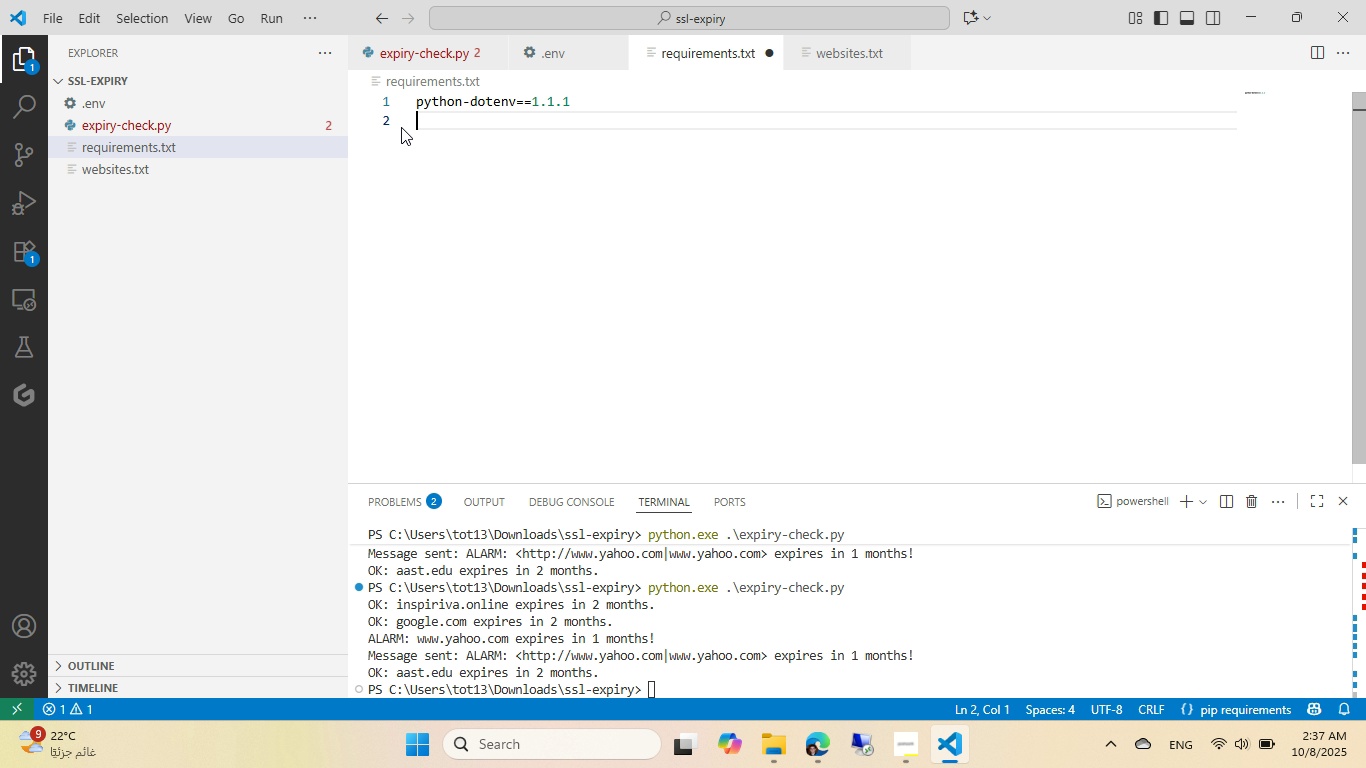 
key(Backspace)
 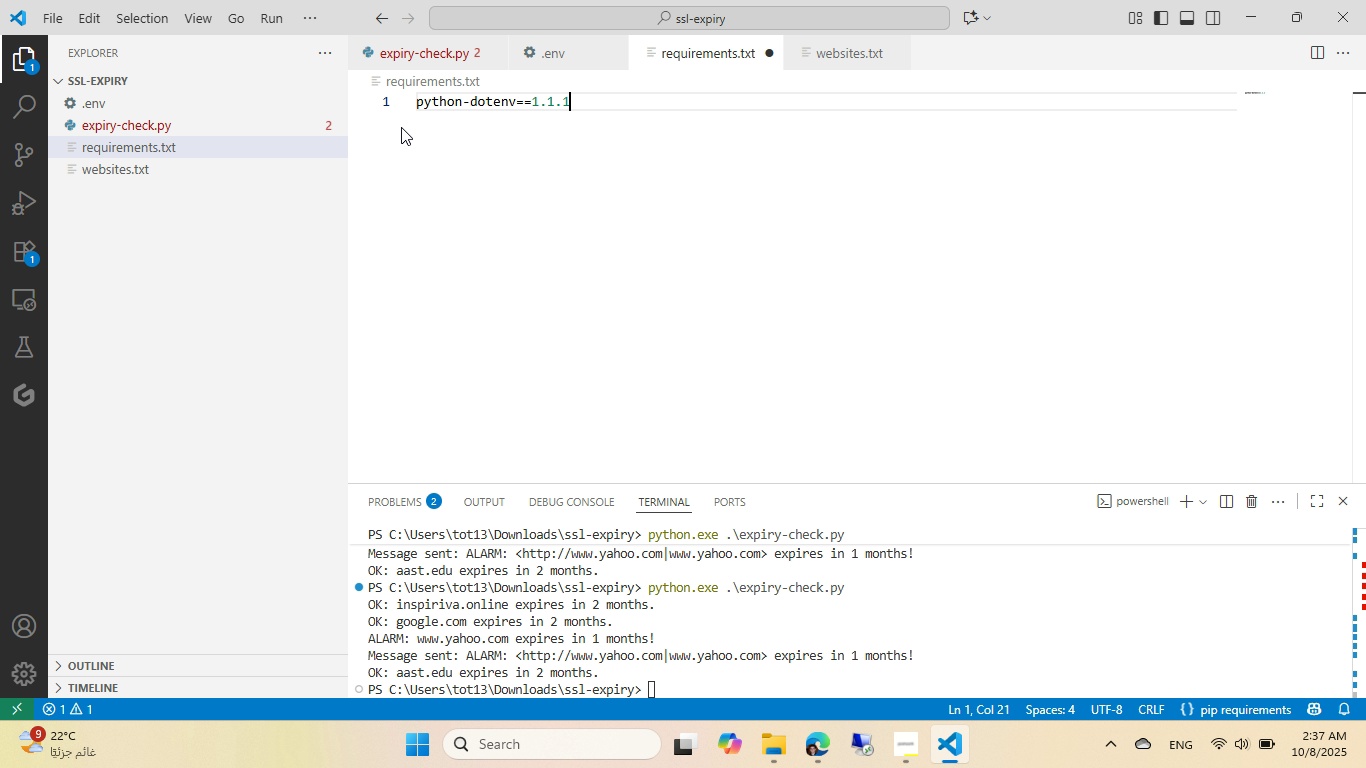 
key(Control+ControlLeft)
 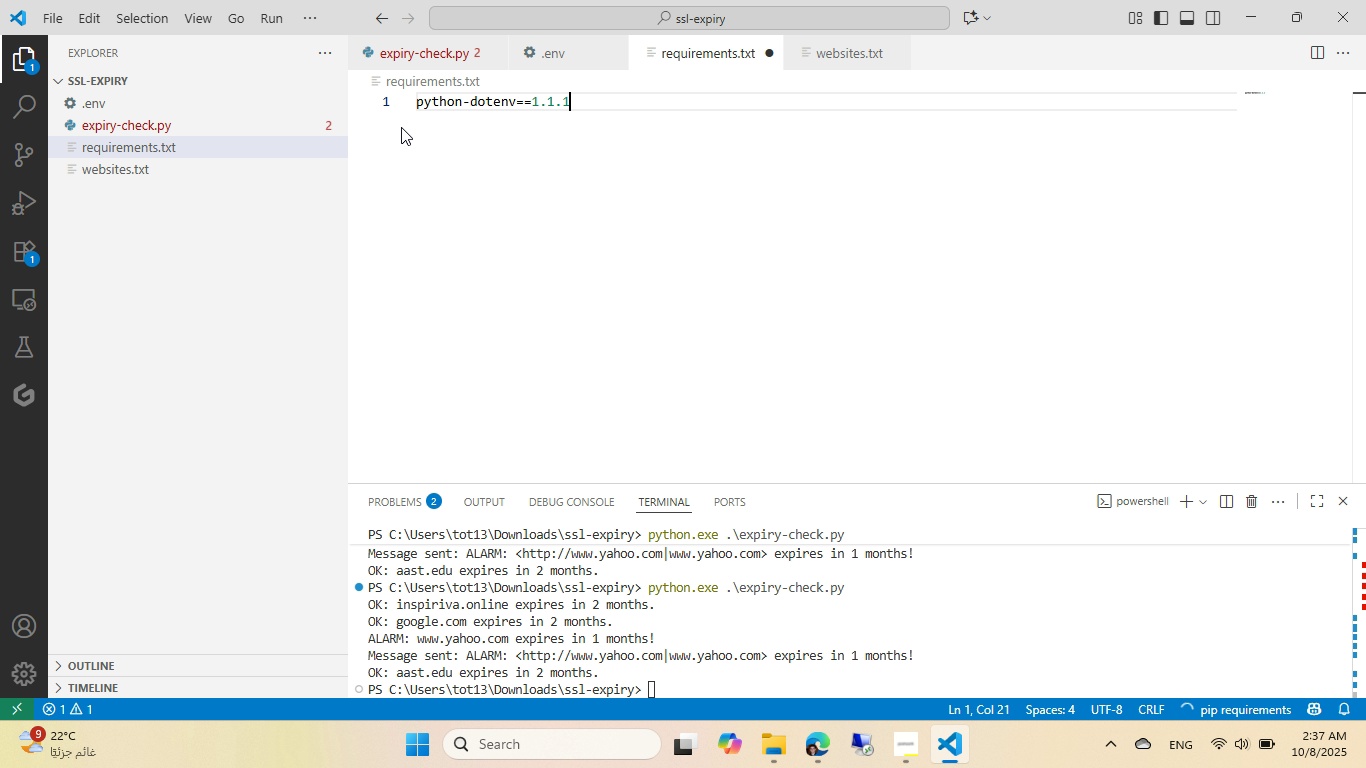 
key(Control+S)
 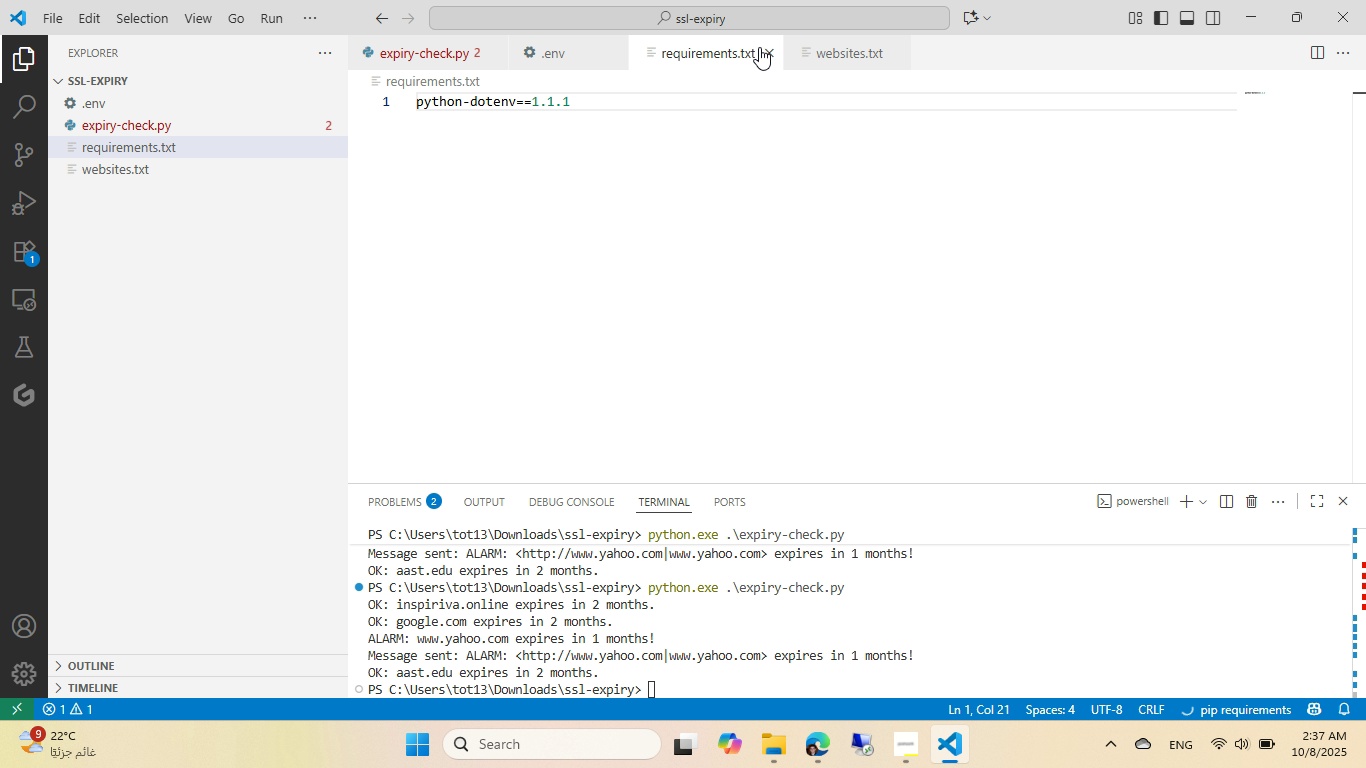 
left_click([770, 54])
 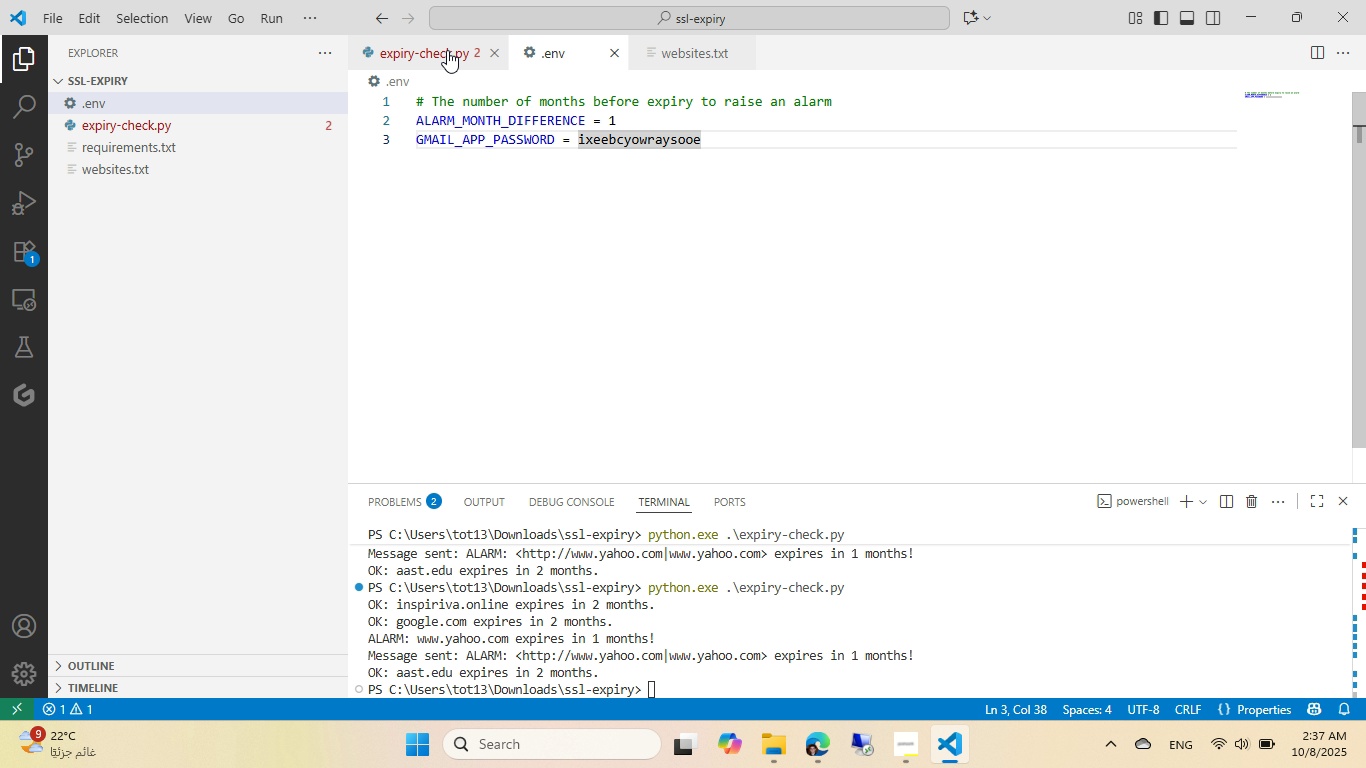 
left_click([447, 50])
 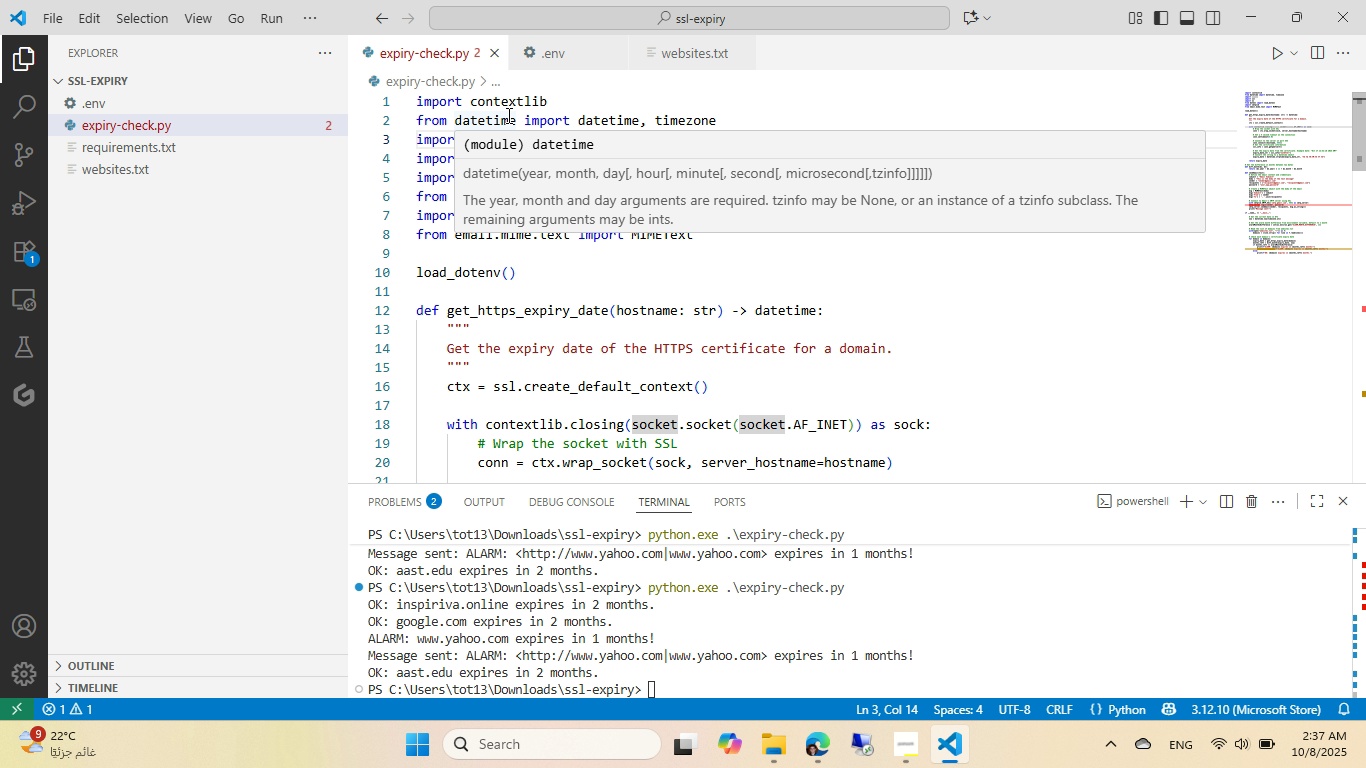 
scroll: coordinate [603, 250], scroll_direction: down, amount: 8.0
 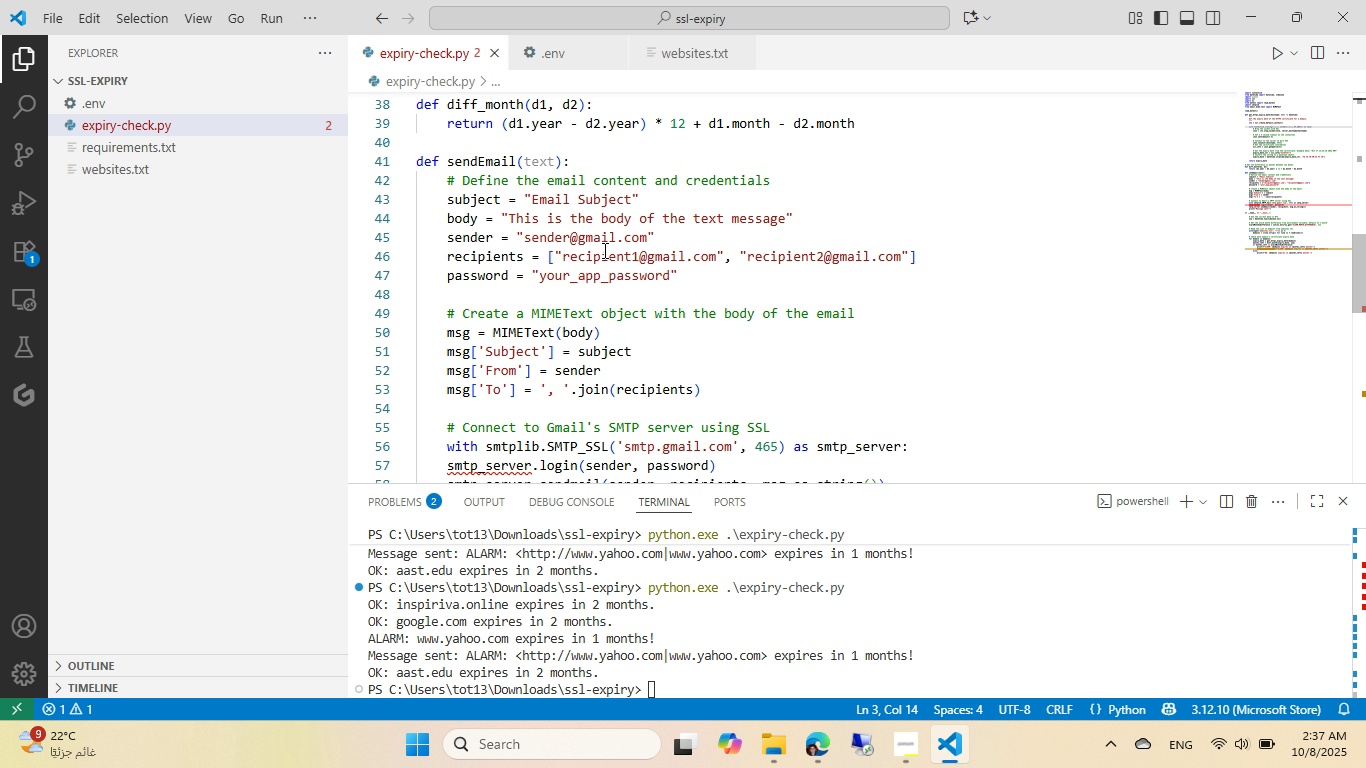 
scroll: coordinate [603, 250], scroll_direction: up, amount: 1.0
 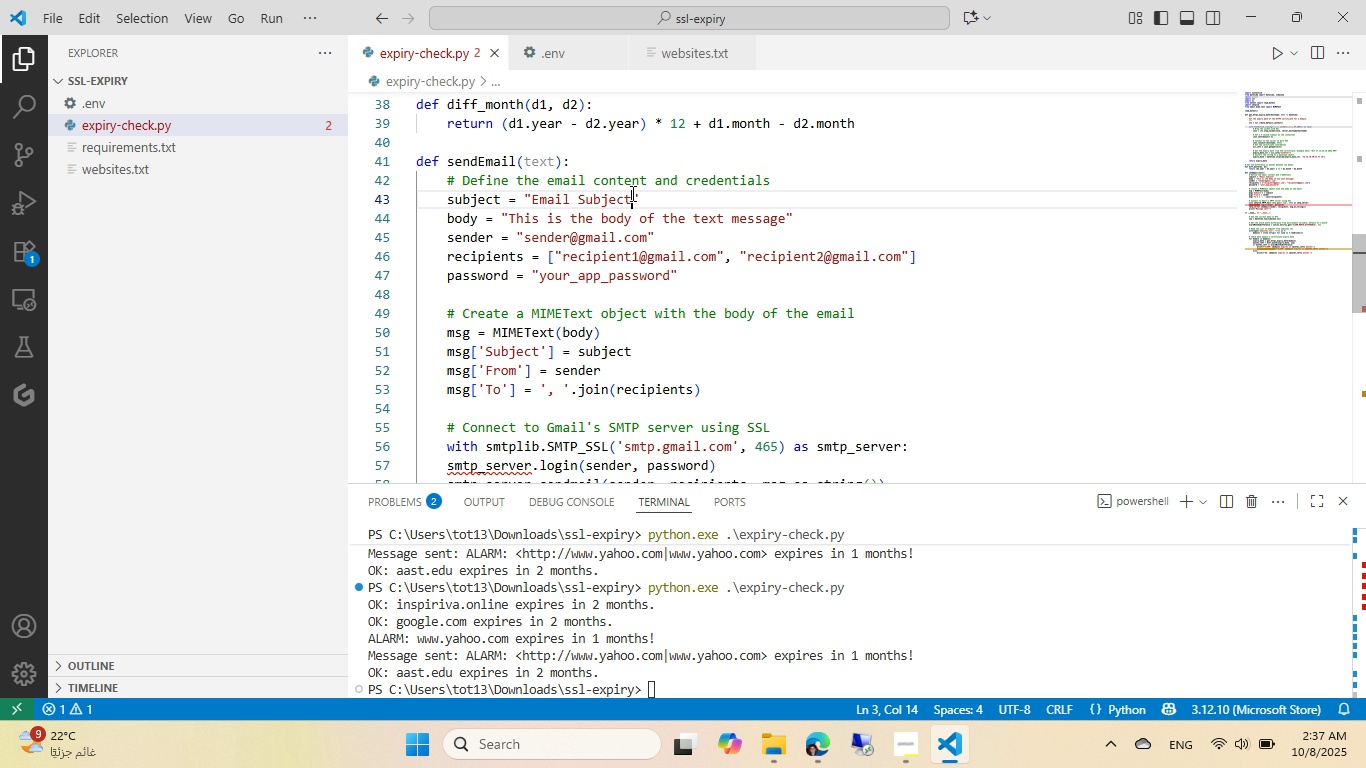 
left_click([631, 193])